 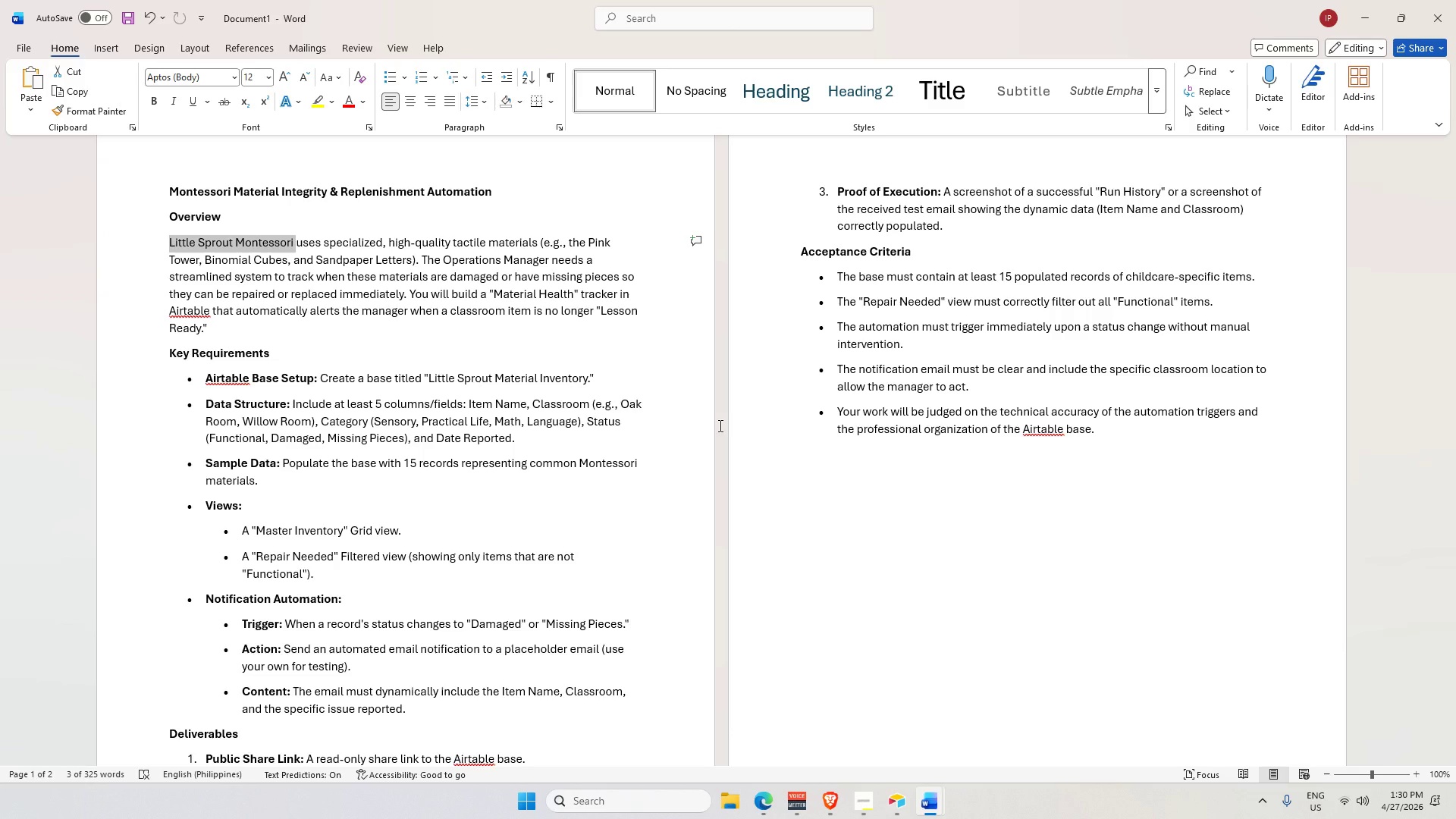 
left_click_drag(start_coordinate=[240, 240], to_coordinate=[419, 302])
 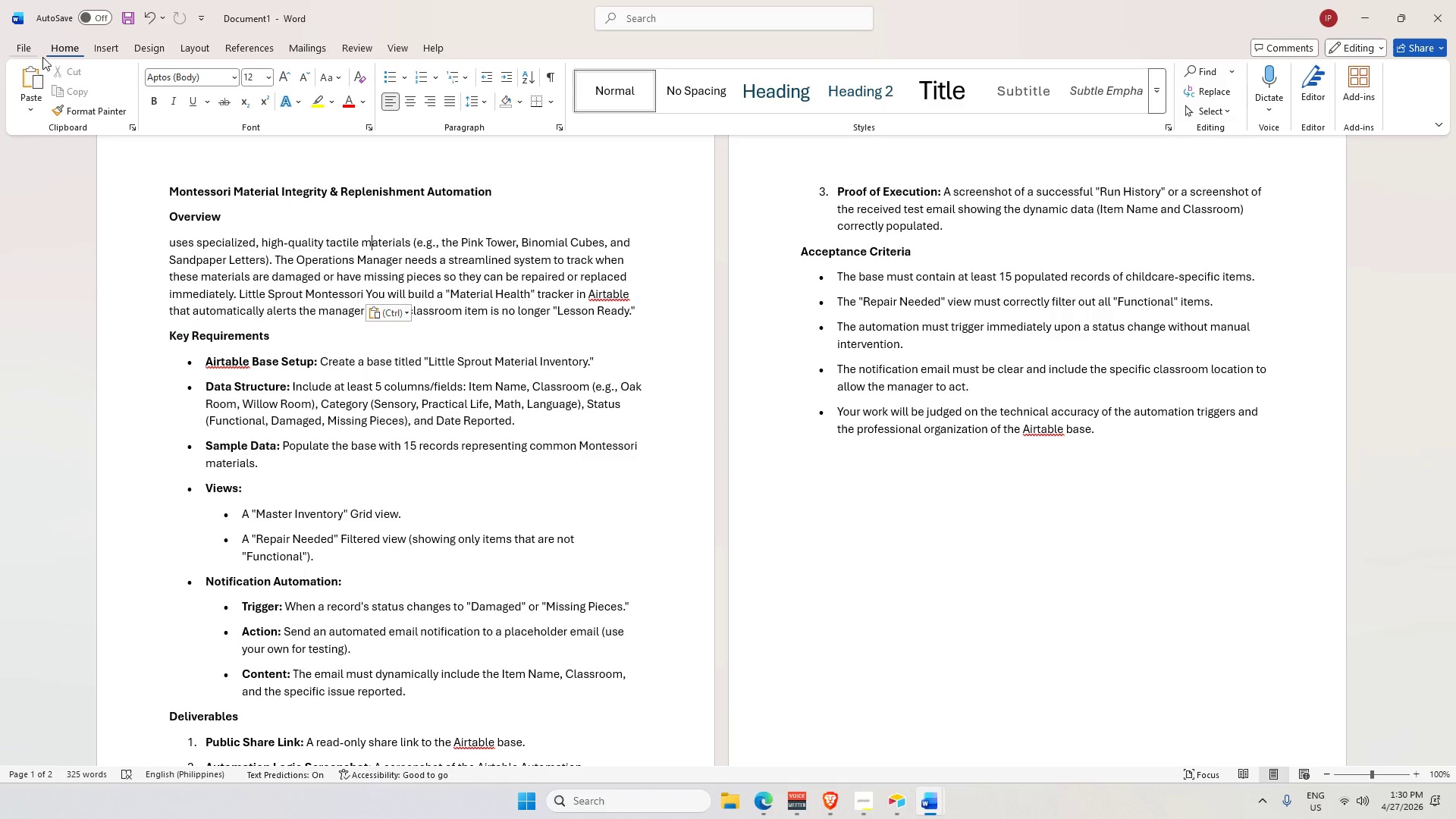 
left_click([146, 16])
 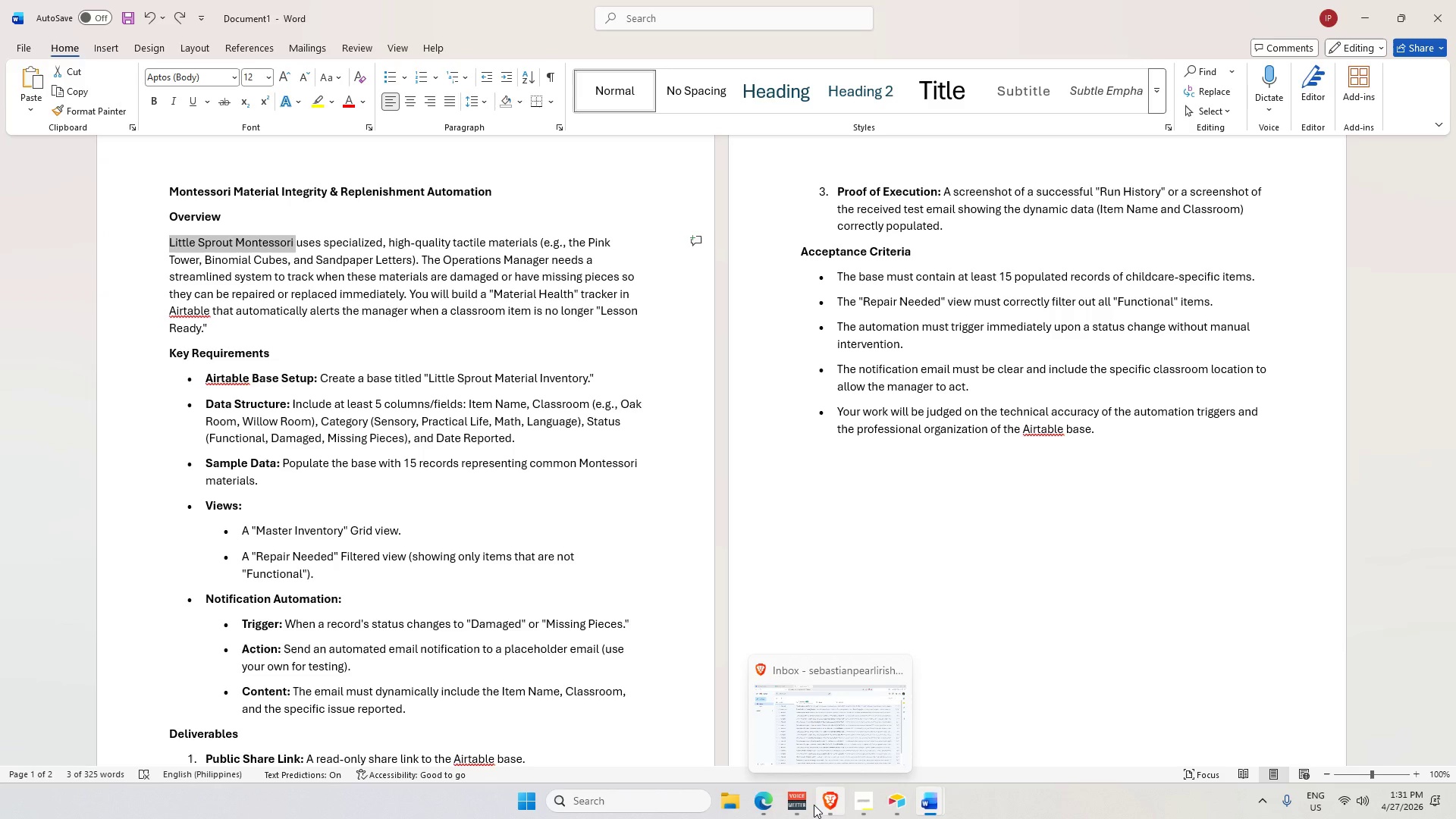 
wait(58.39)
 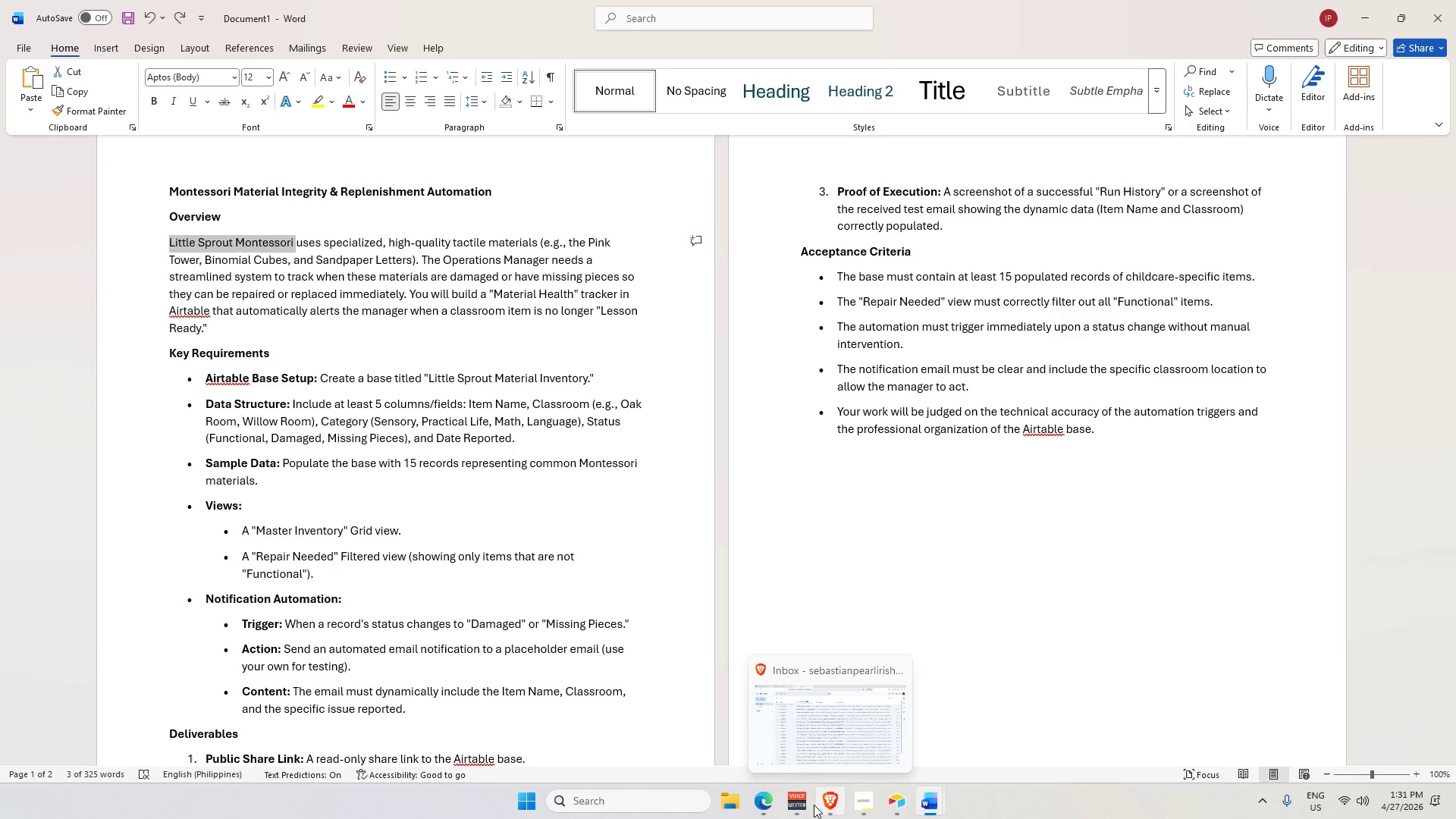 
left_click([896, 816])
 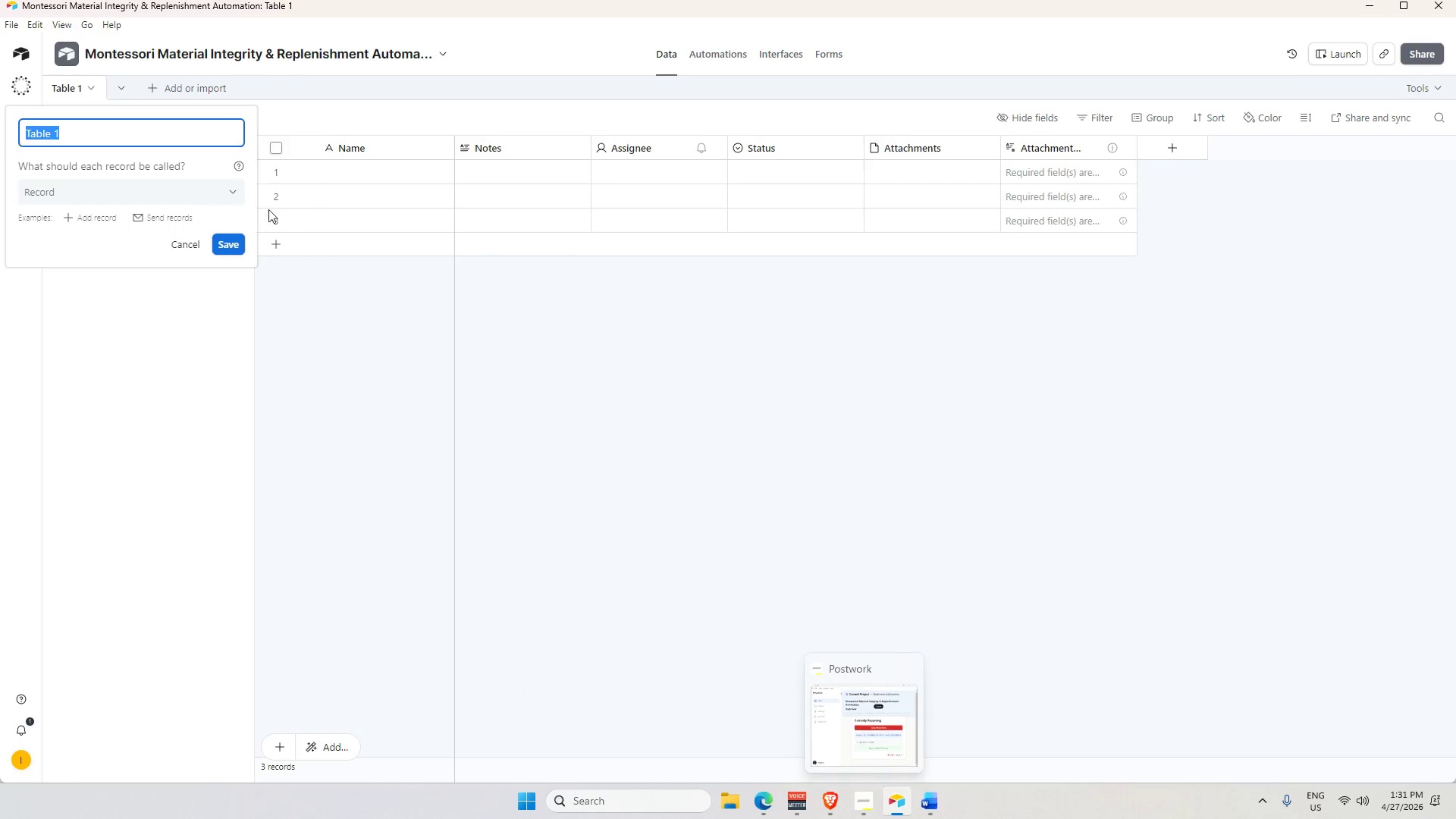 
key(Alt+AltLeft)
 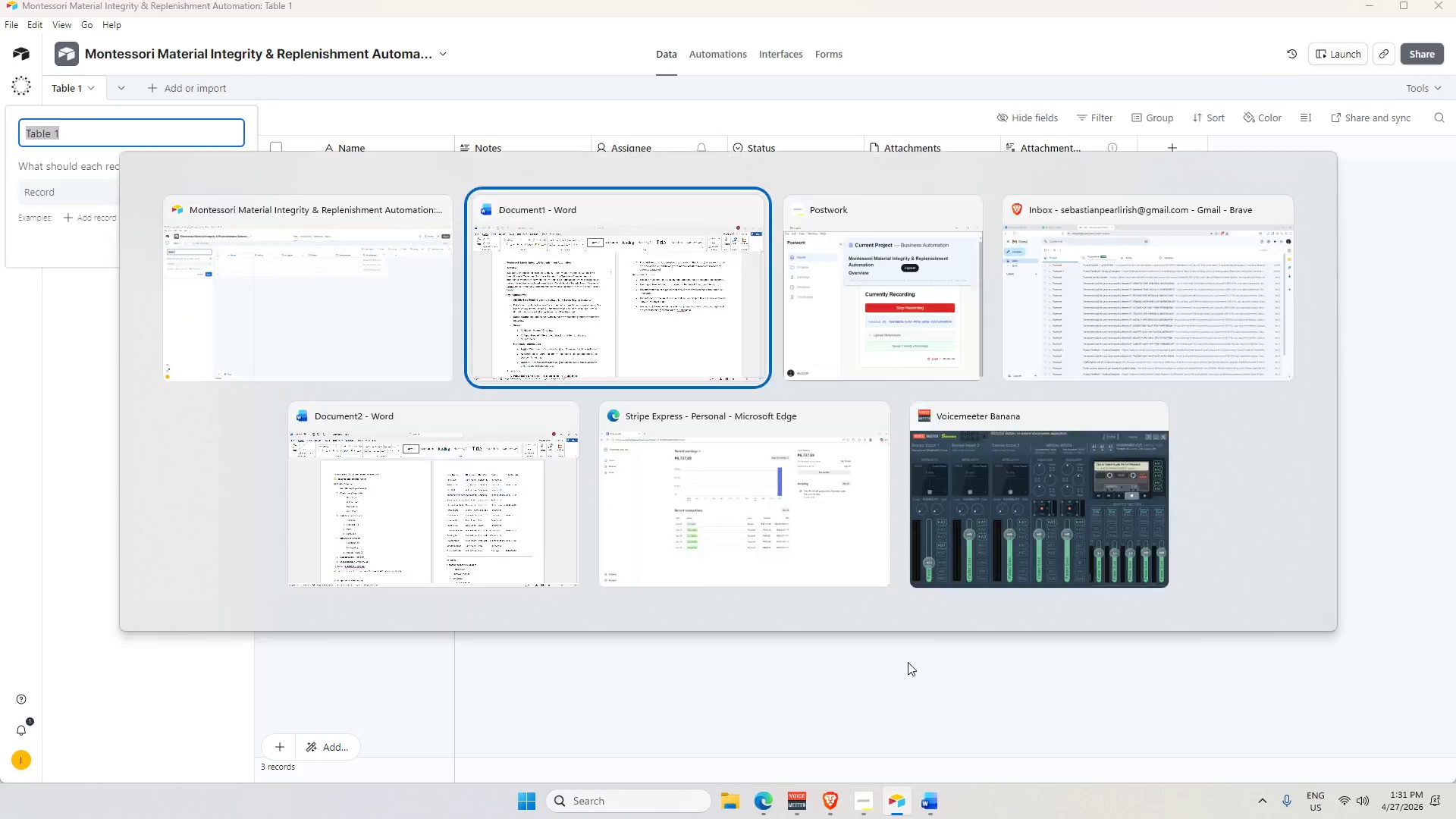 
key(Alt+Tab)
 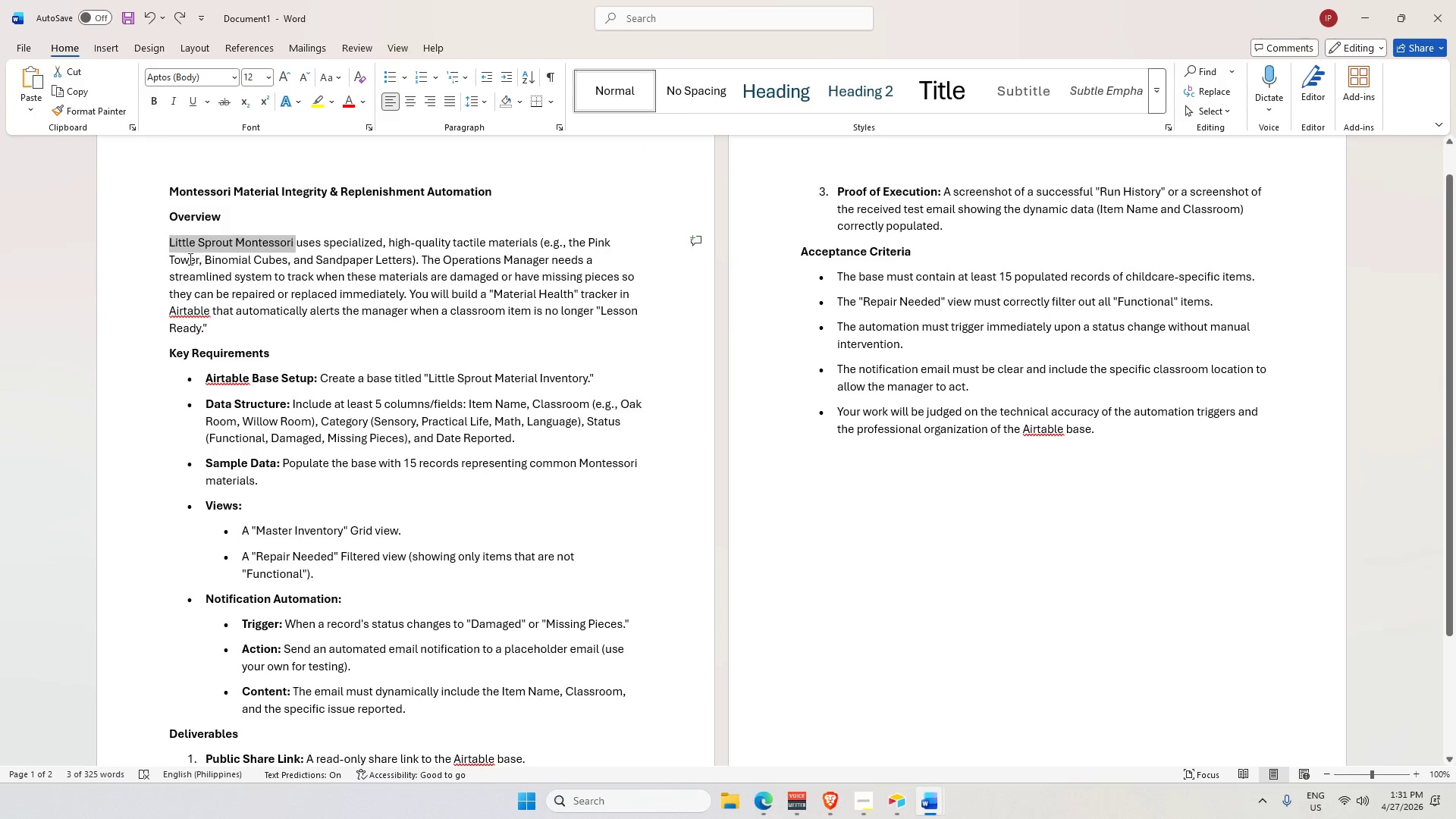 
left_click_drag(start_coordinate=[168, 265], to_coordinate=[563, 336])
 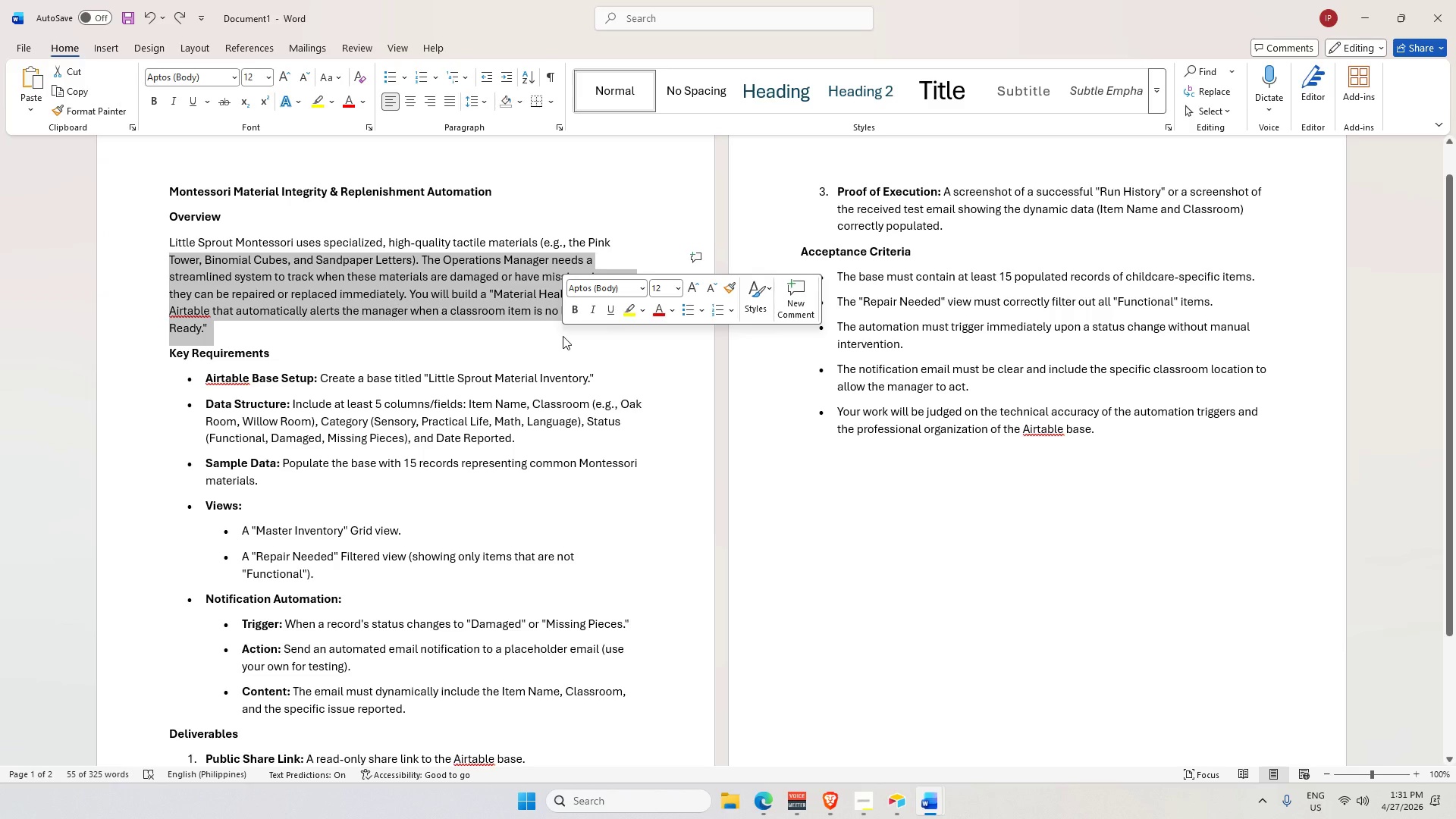 
key(Alt+AltLeft)
 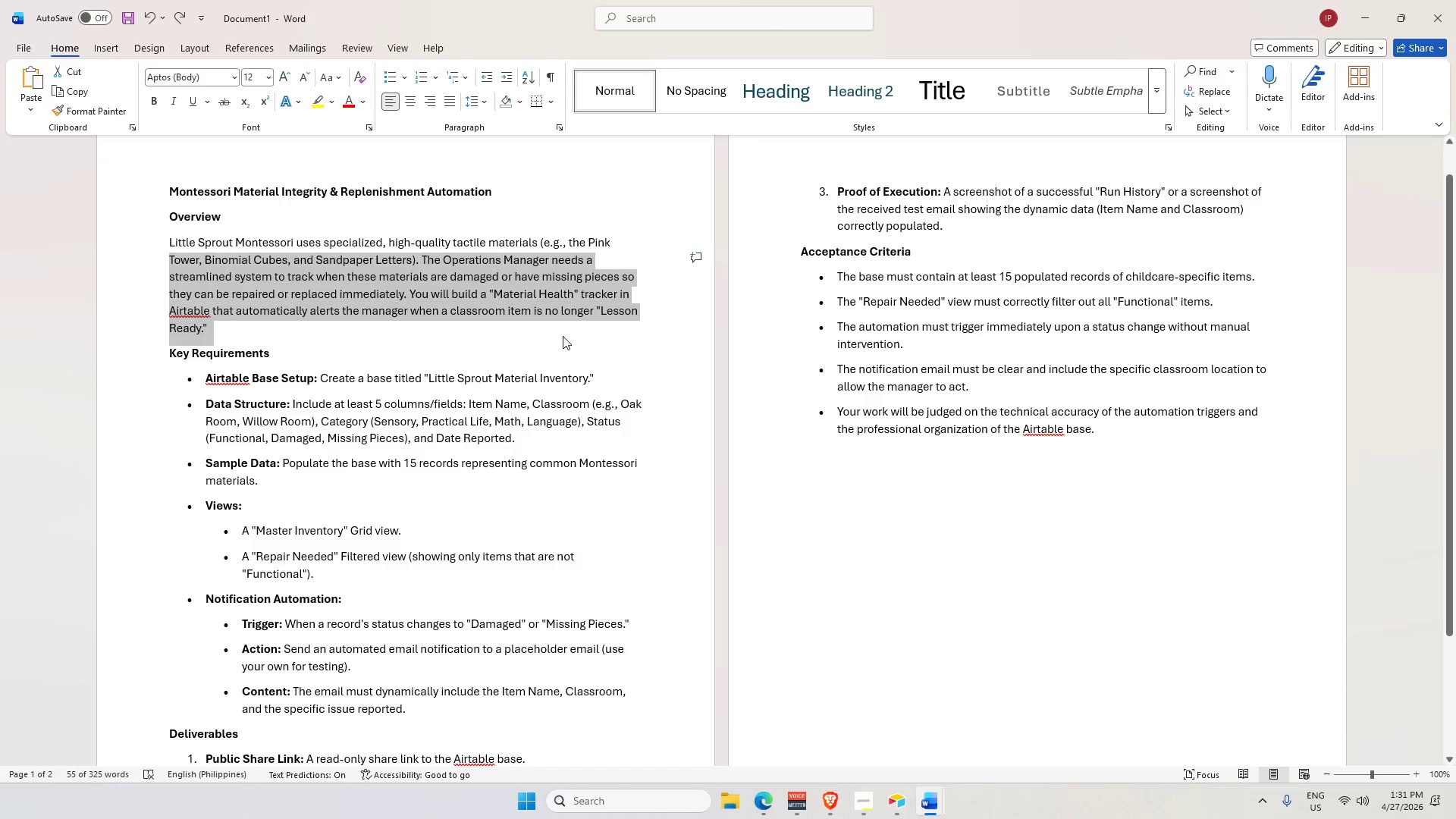 
key(Alt+Tab)
 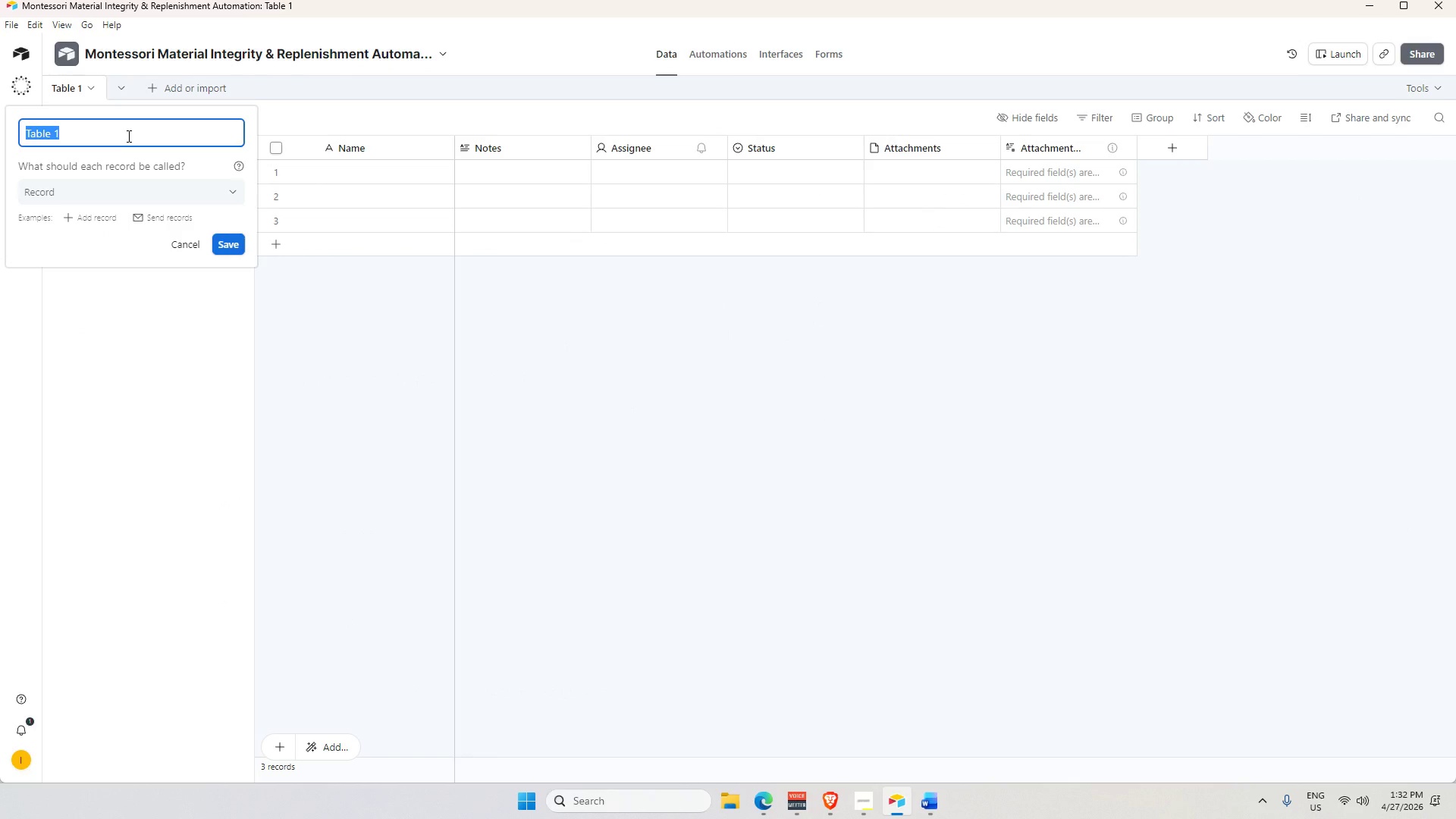 
key(Alt+AltLeft)
 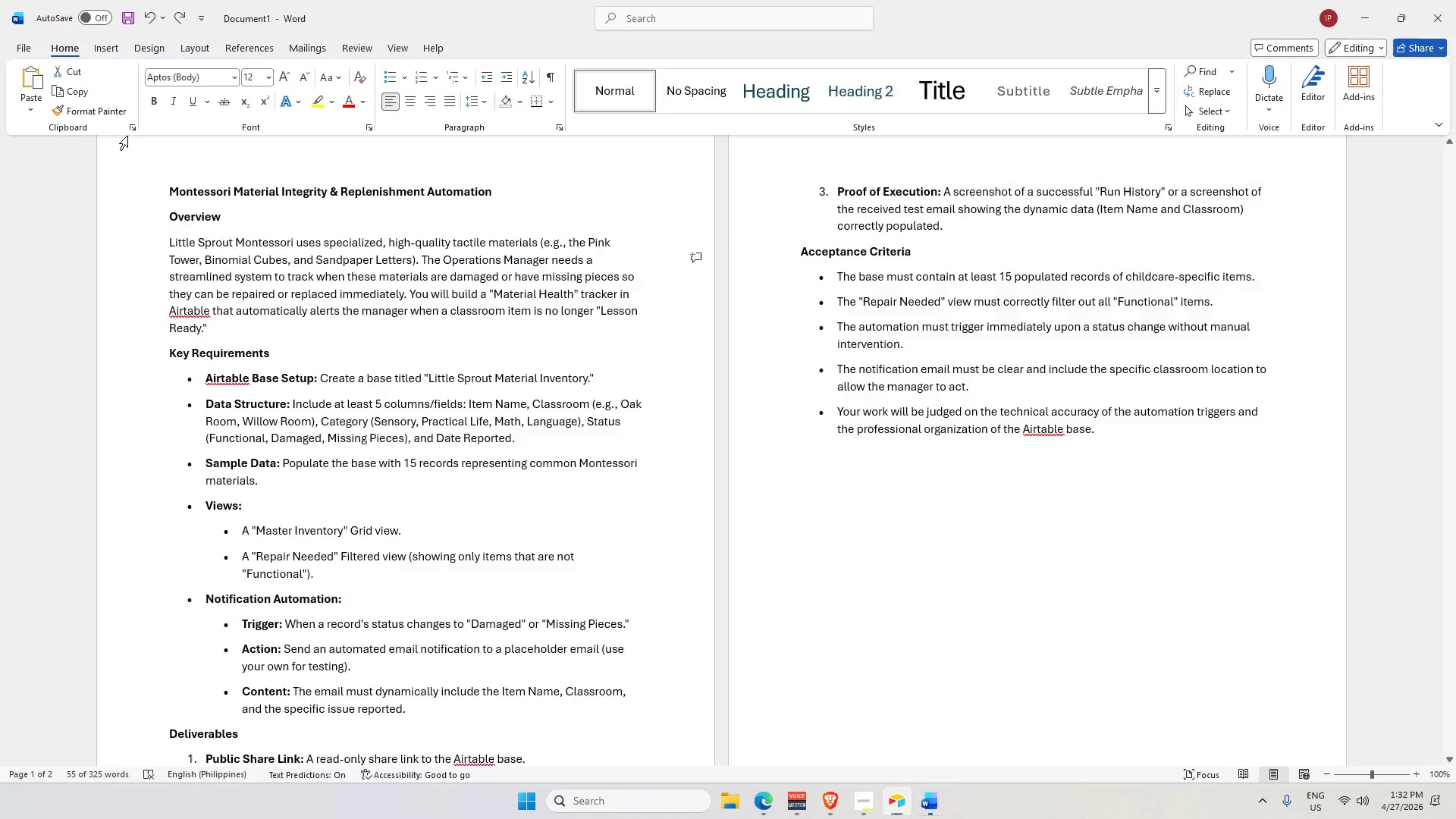 
key(Alt+Tab)
 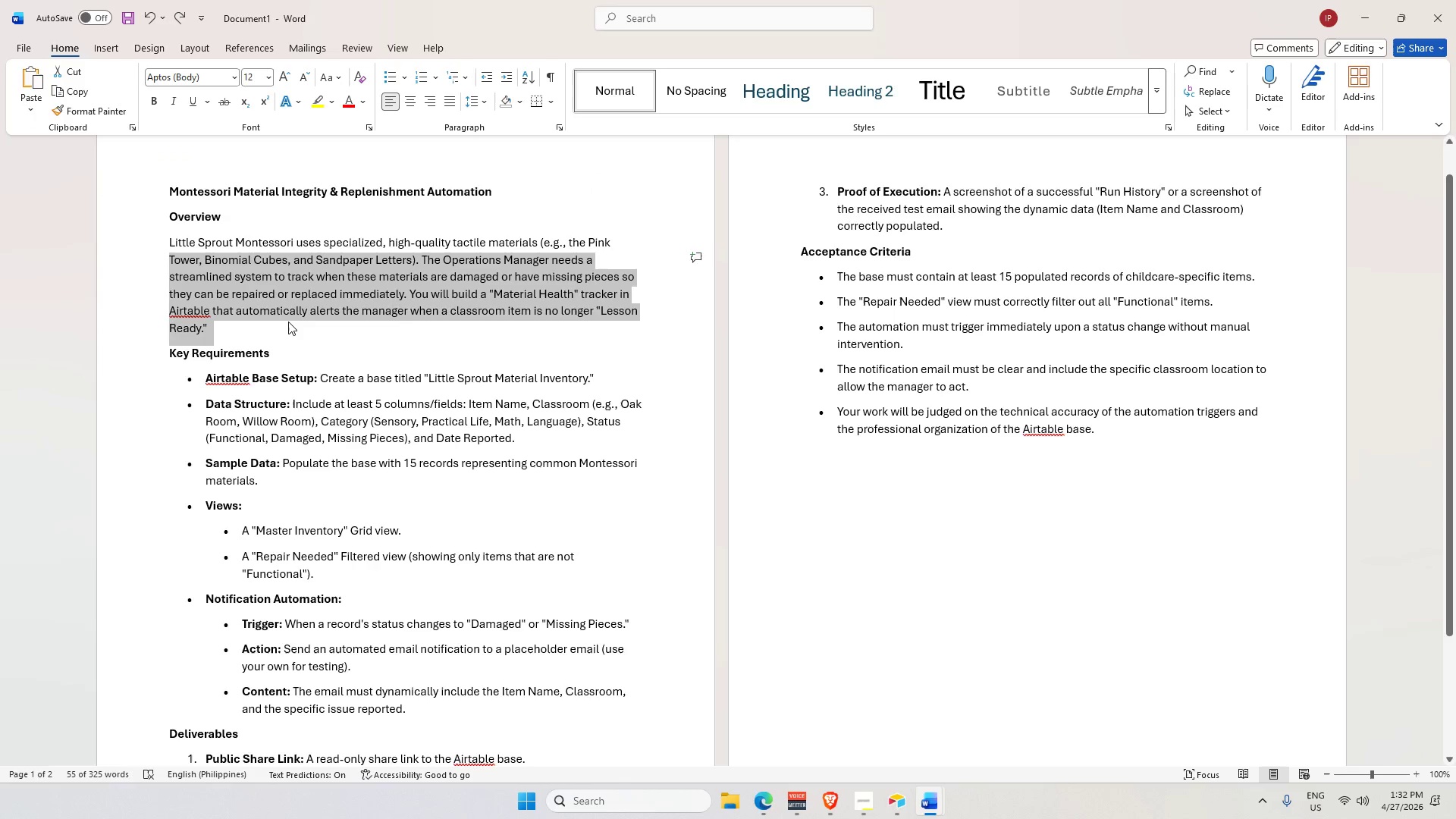 
key(Alt+AltLeft)
 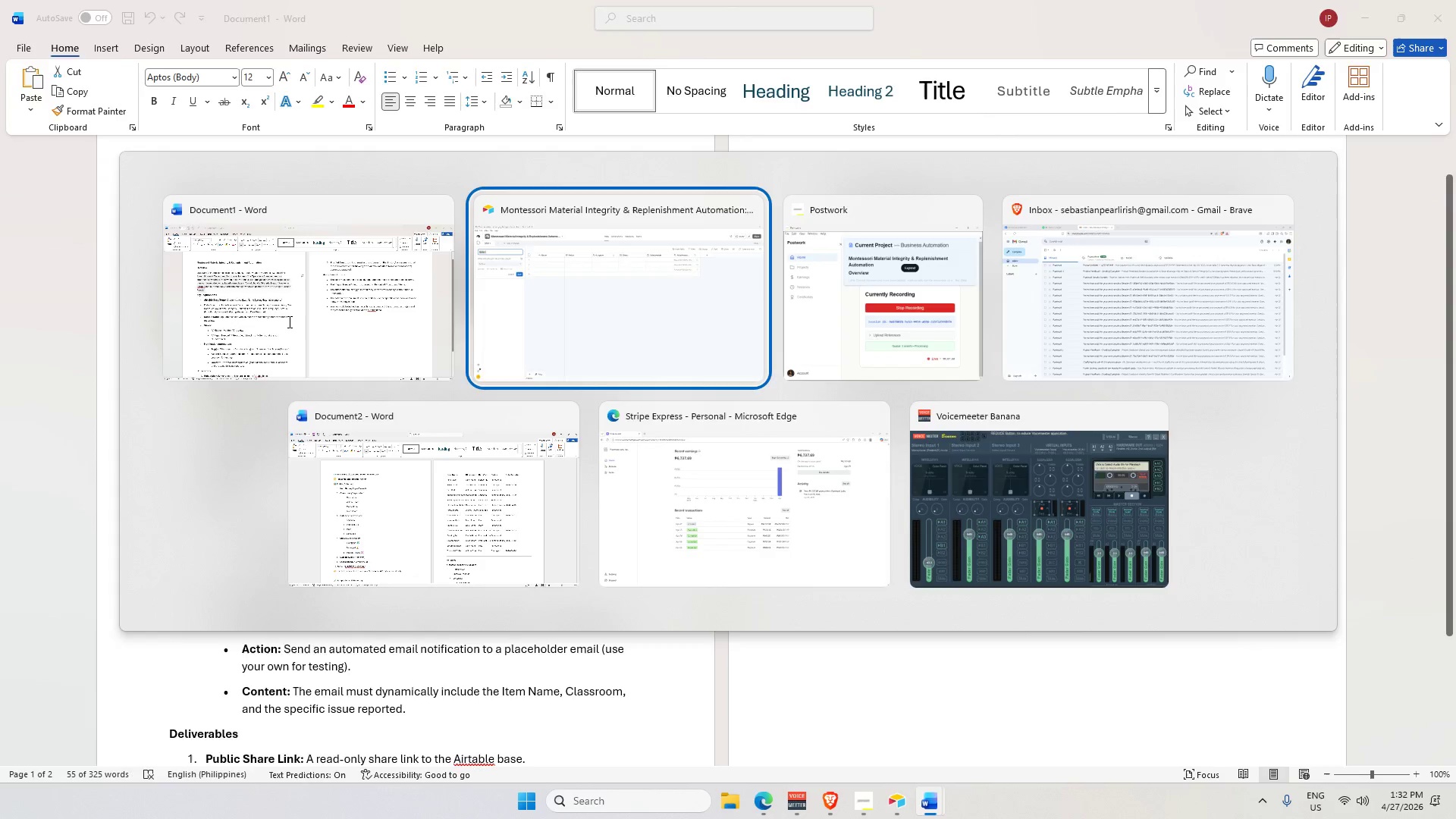 
key(Alt+Tab)
 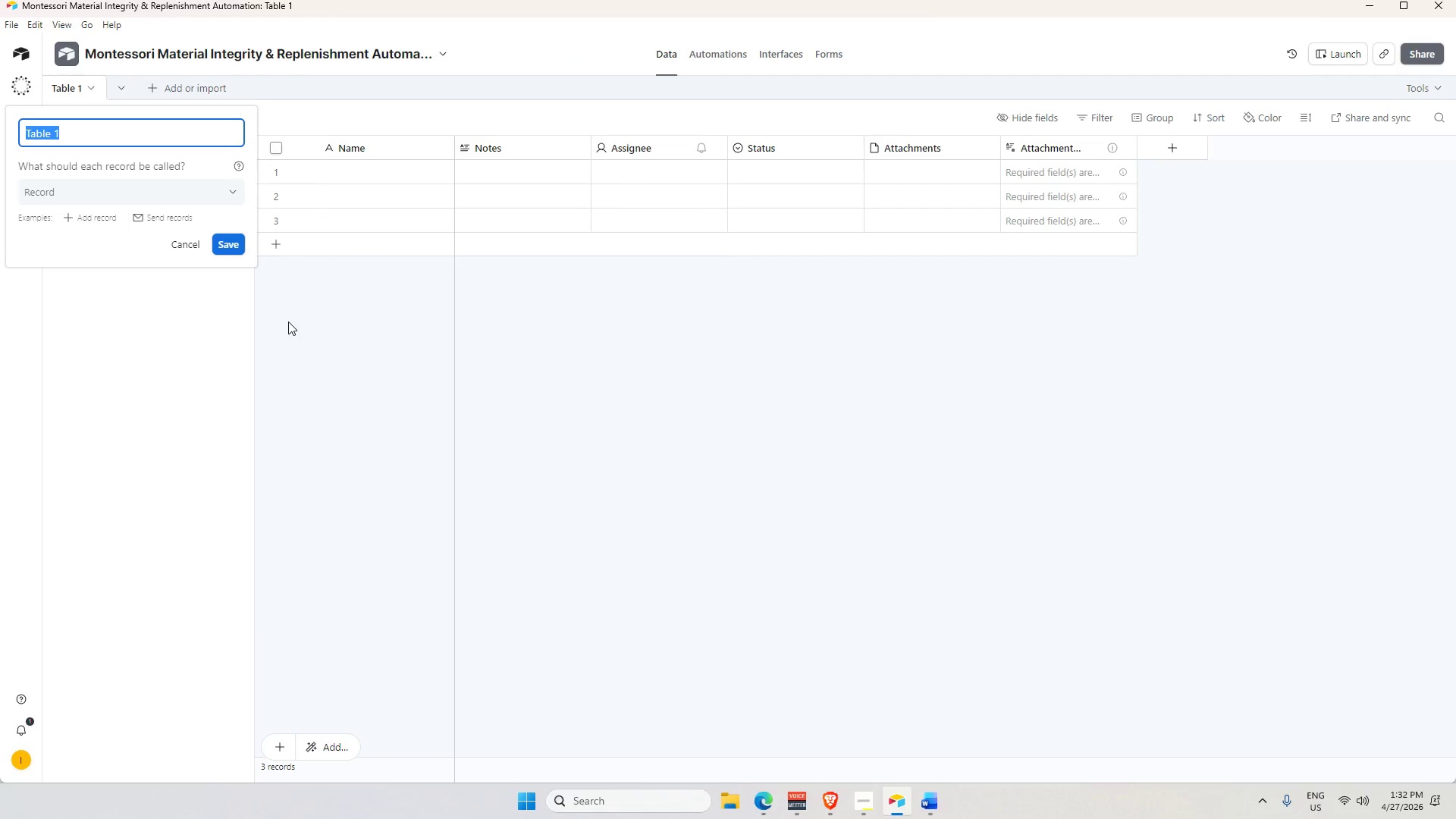 
key(Alt+AltLeft)
 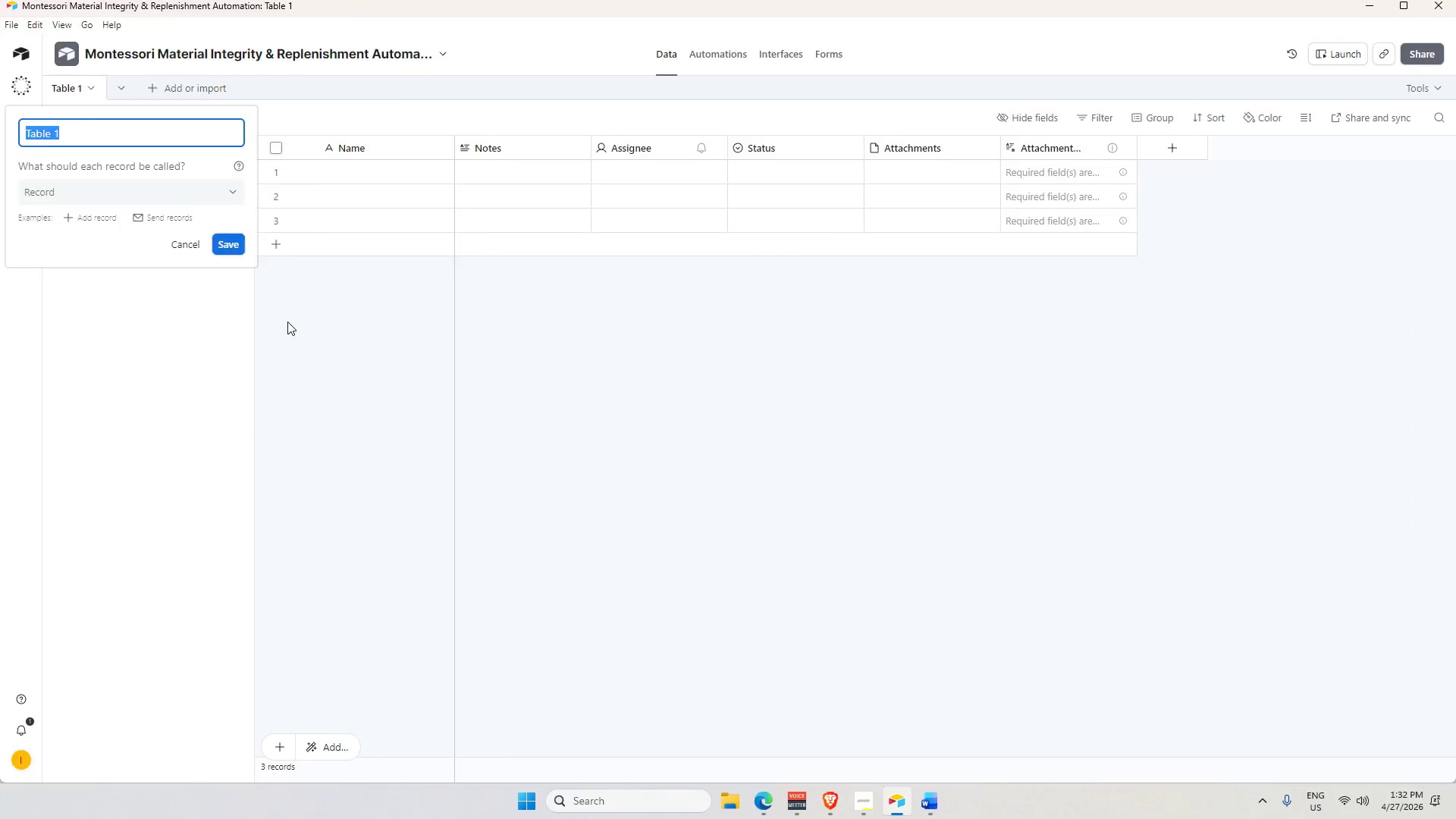 
key(Alt+Tab)
 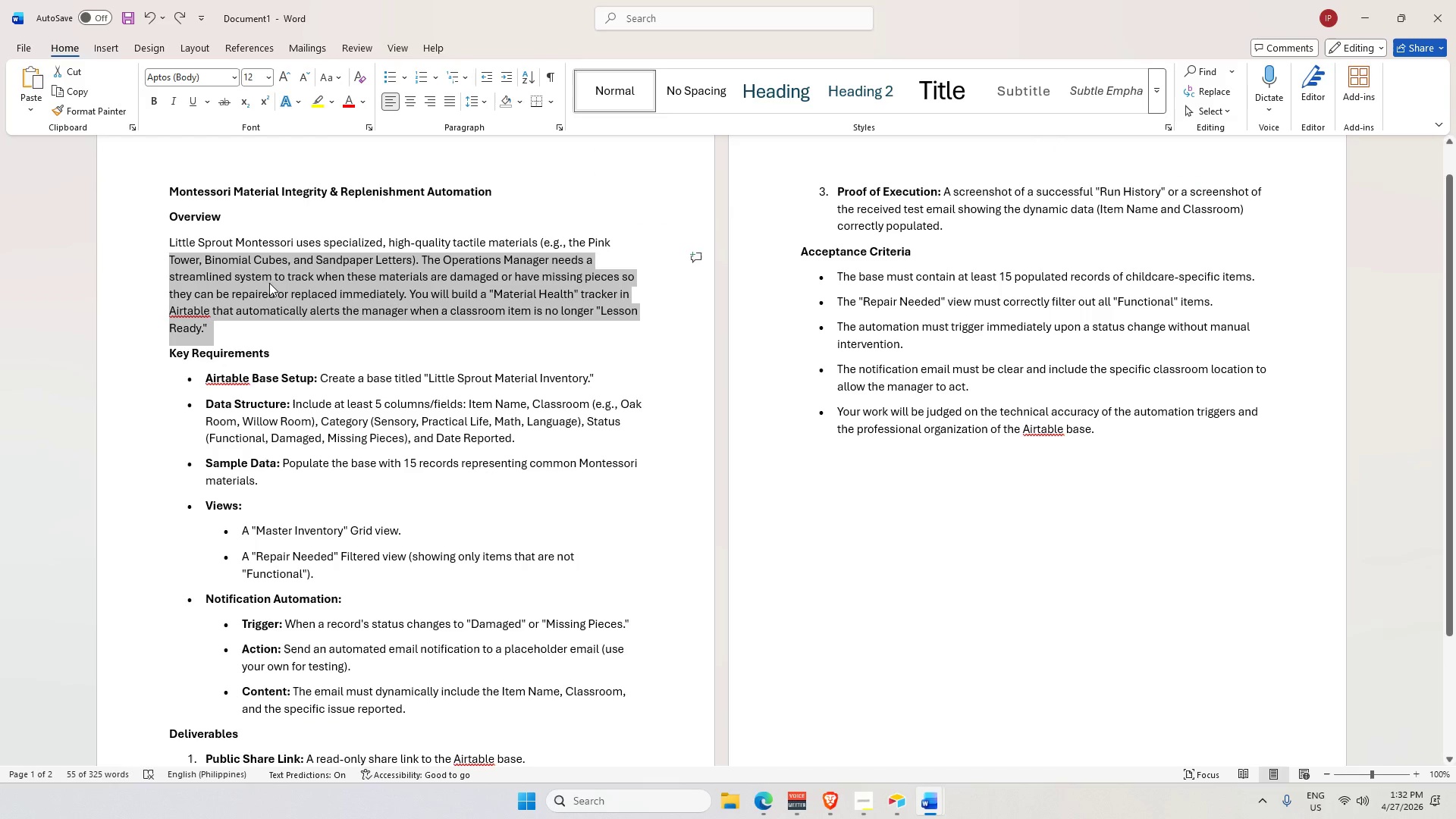 
wait(5.06)
 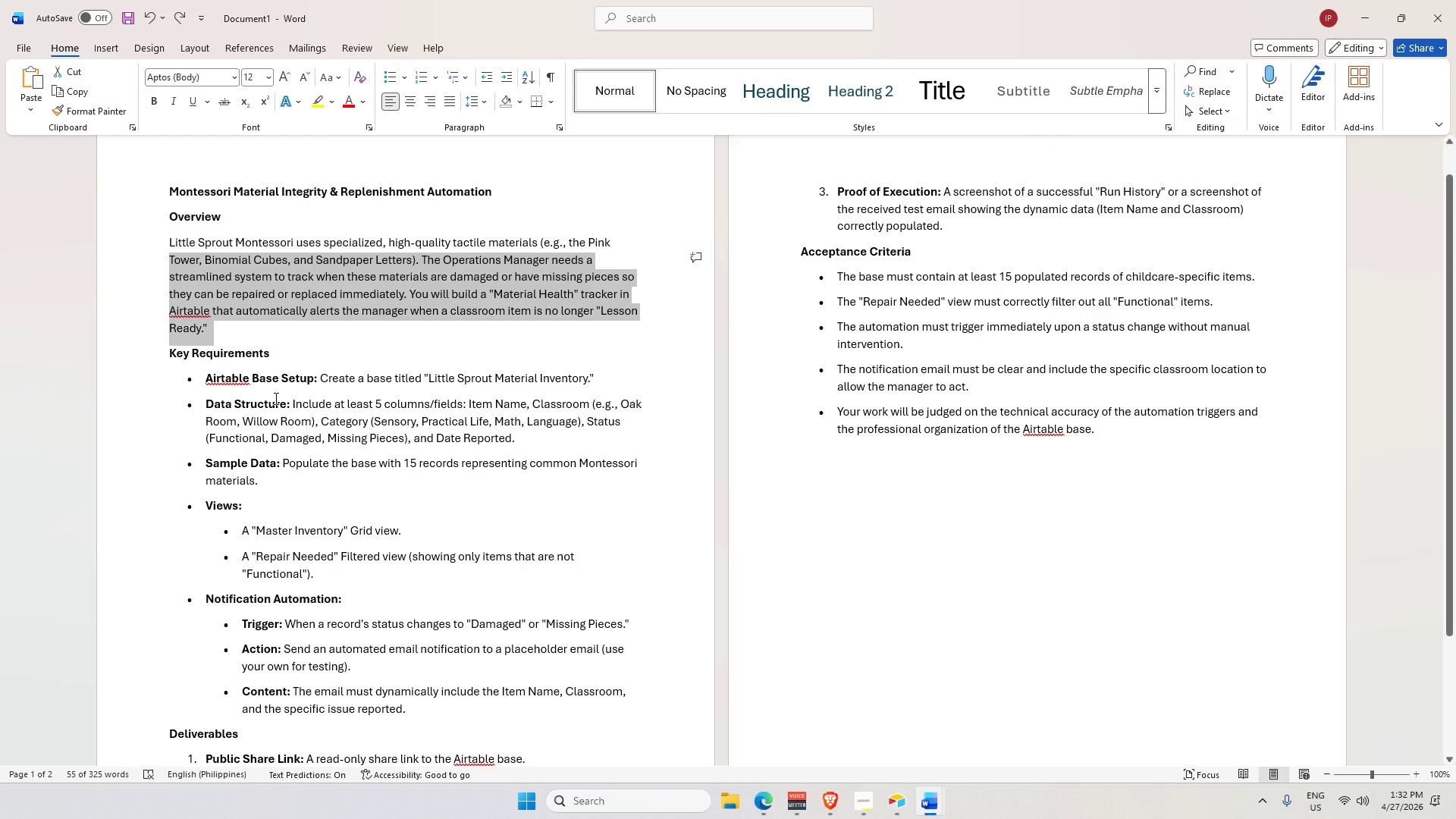 
left_click_drag(start_coordinate=[168, 189], to_coordinate=[271, 195])
 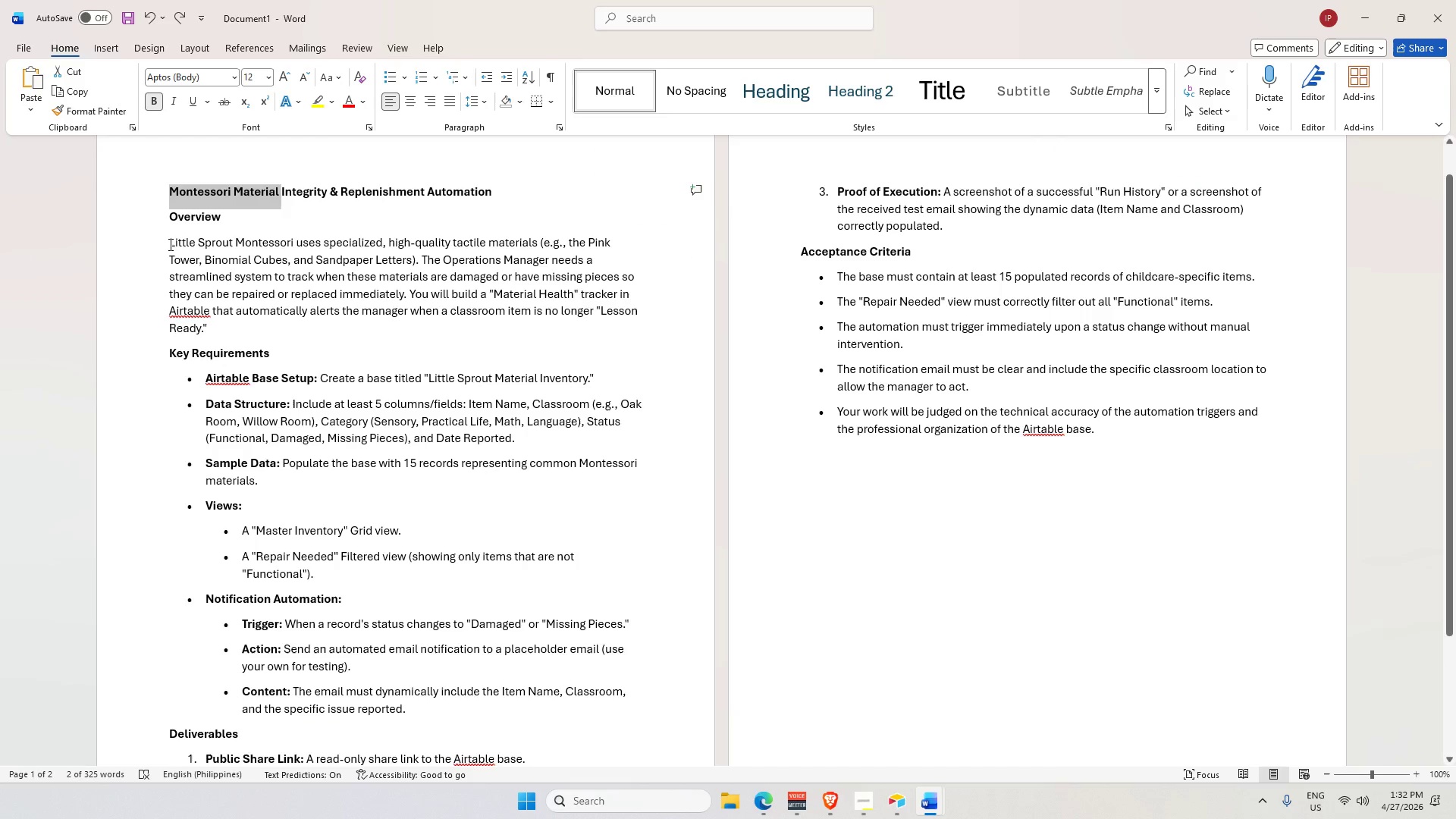 
left_click_drag(start_coordinate=[168, 244], to_coordinate=[287, 243])
 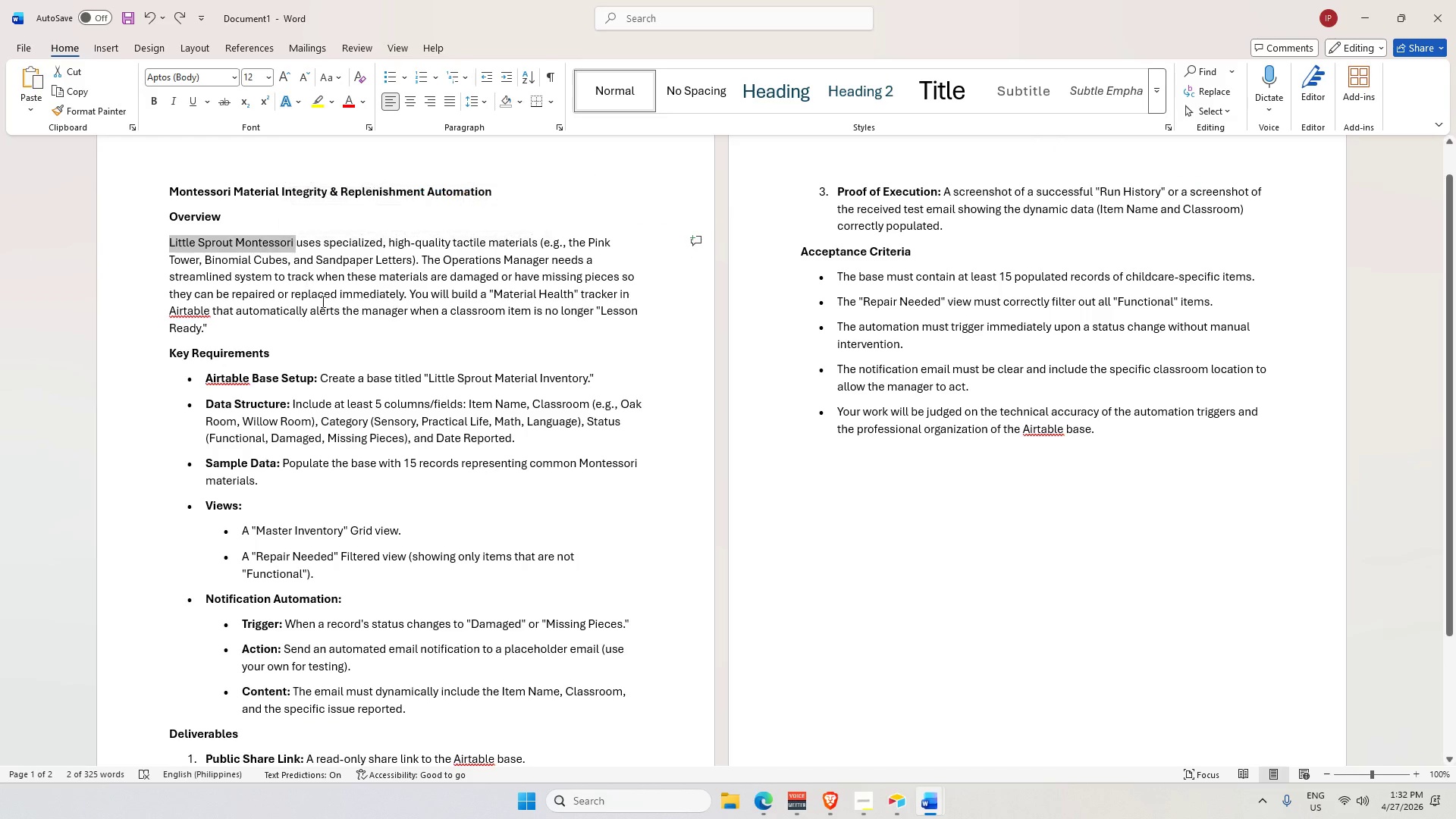 
key(Control+C)
 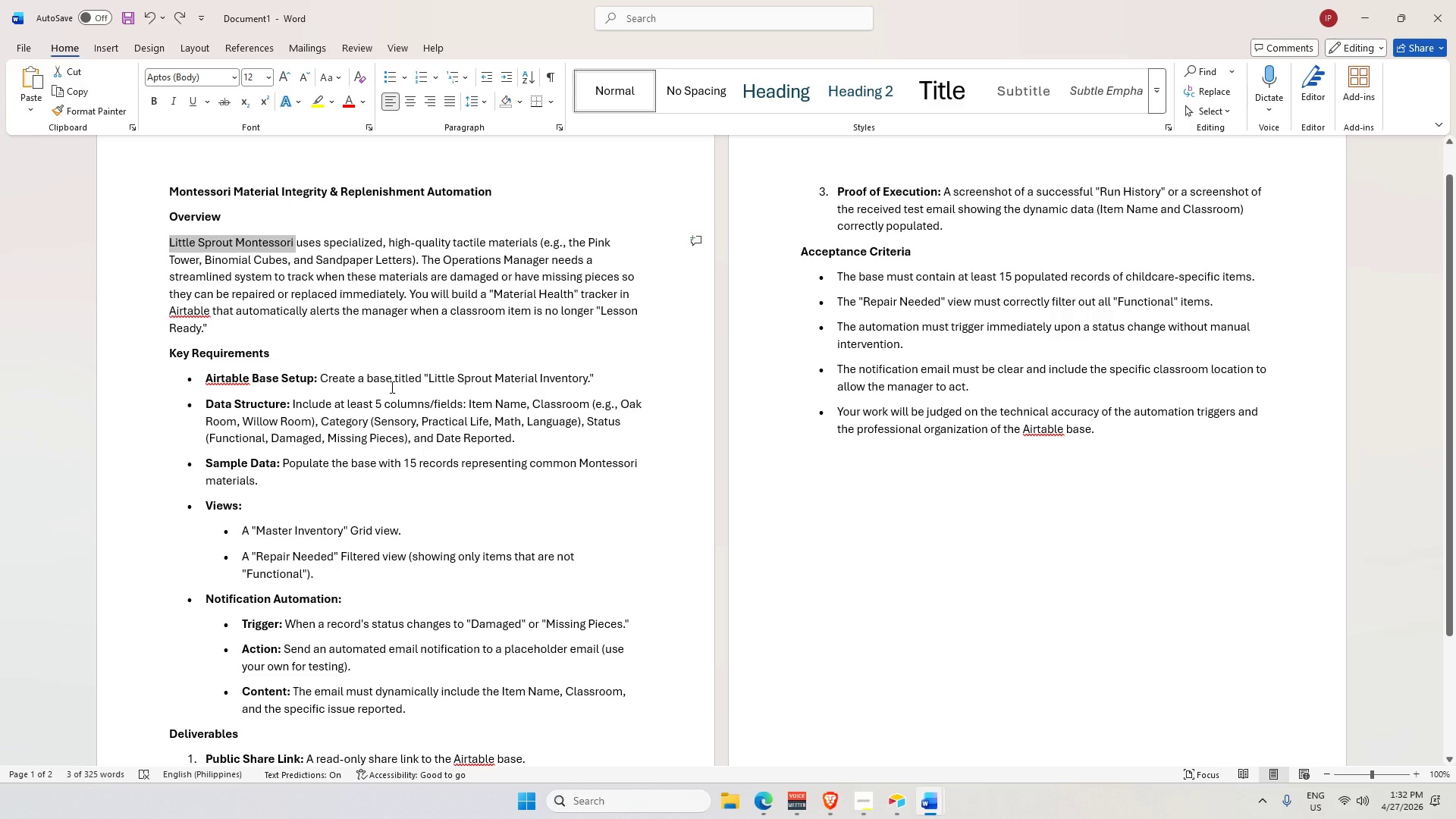 
key(Alt+AltLeft)
 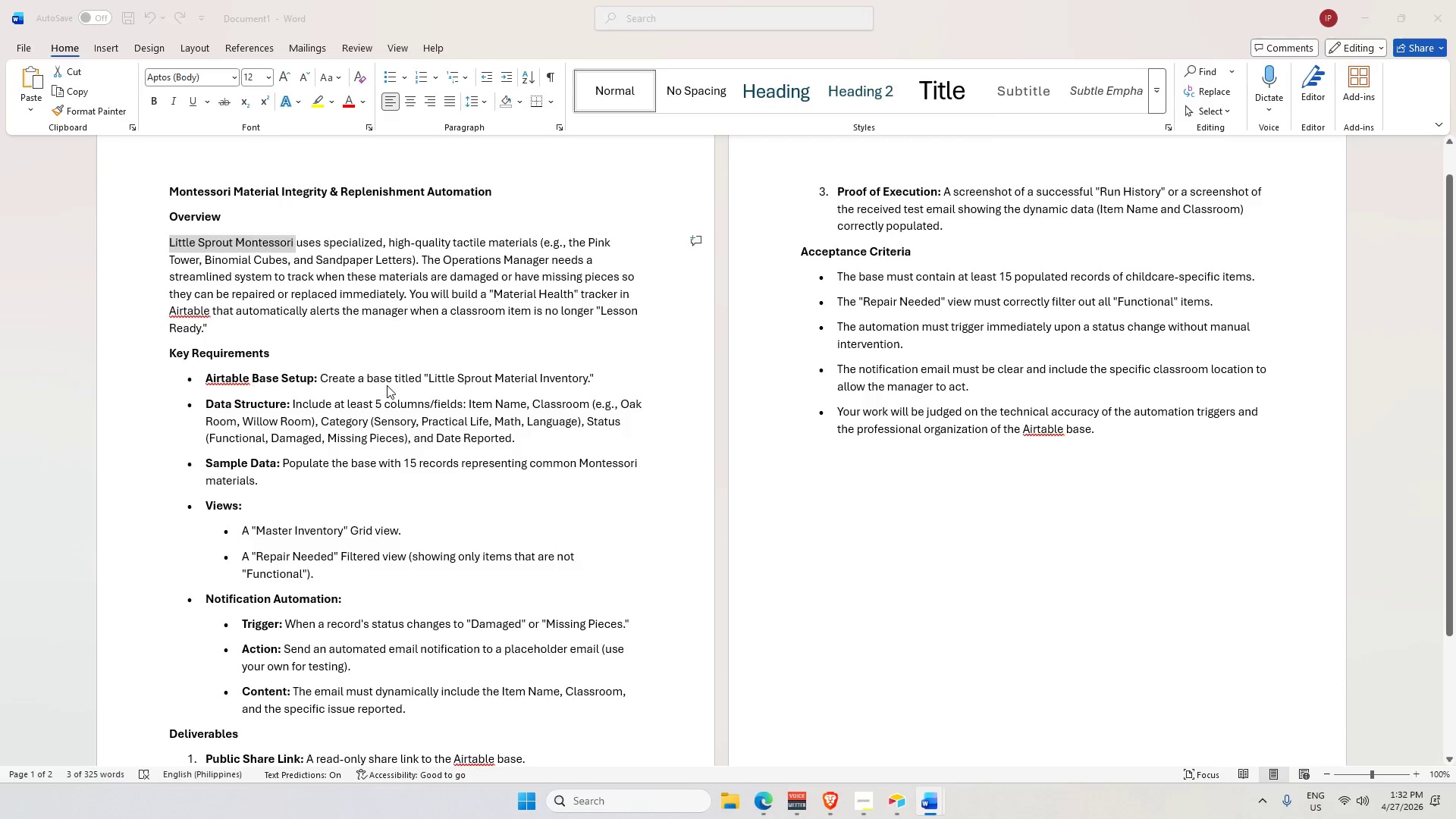 
key(Alt+Tab)
 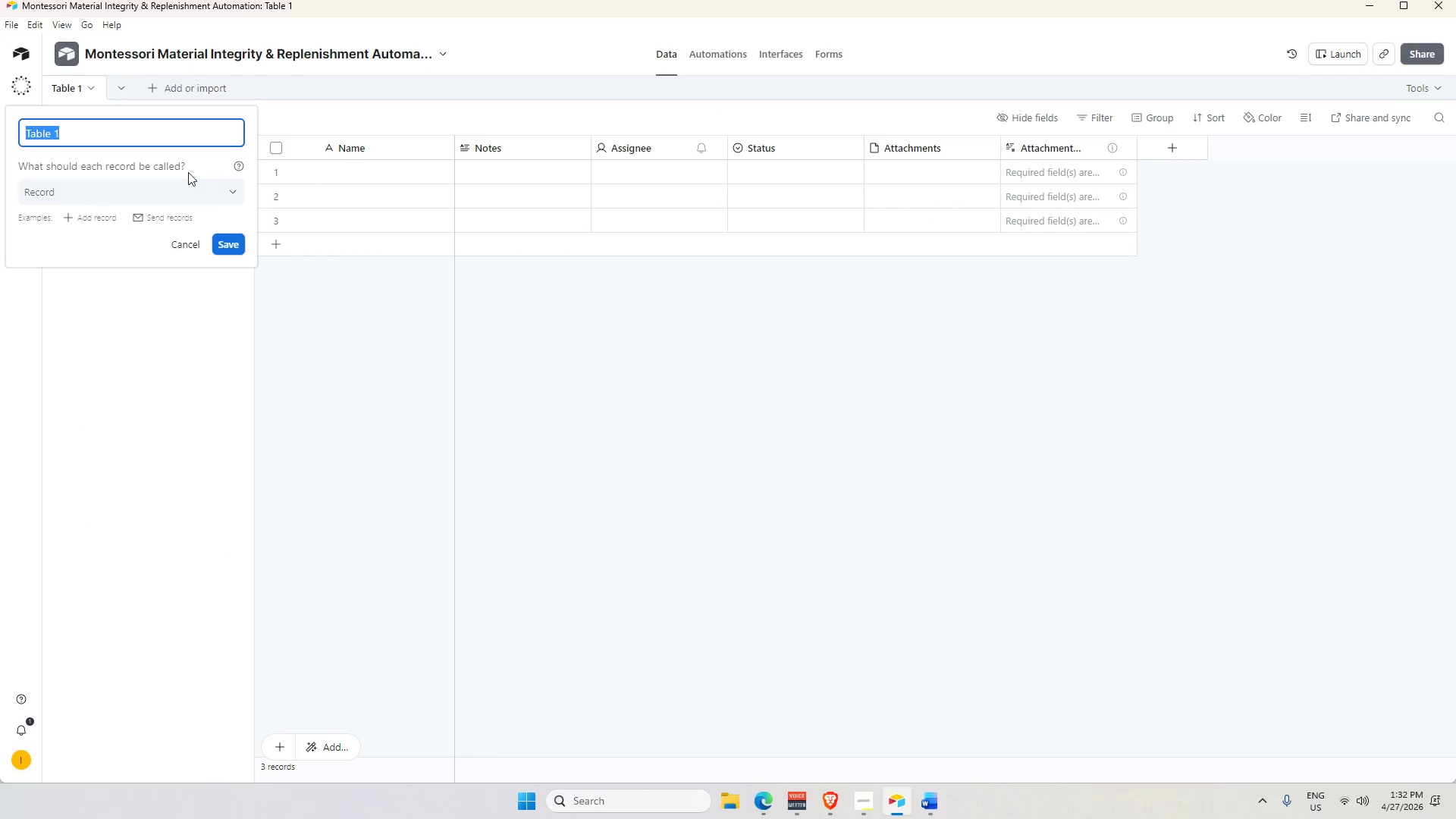 
key(Alt+Control+V)
 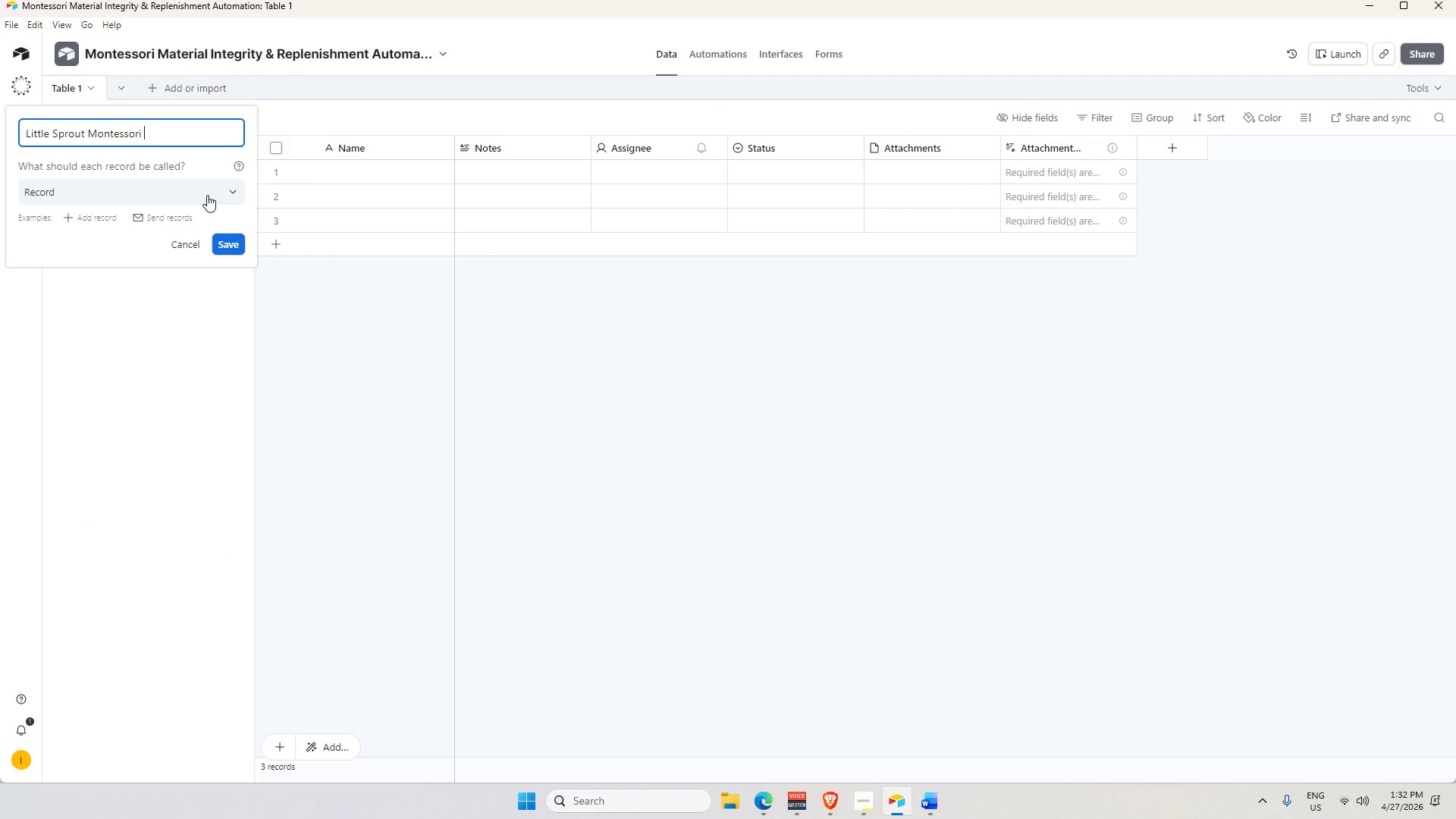 
key(Alt+Shift+T)
 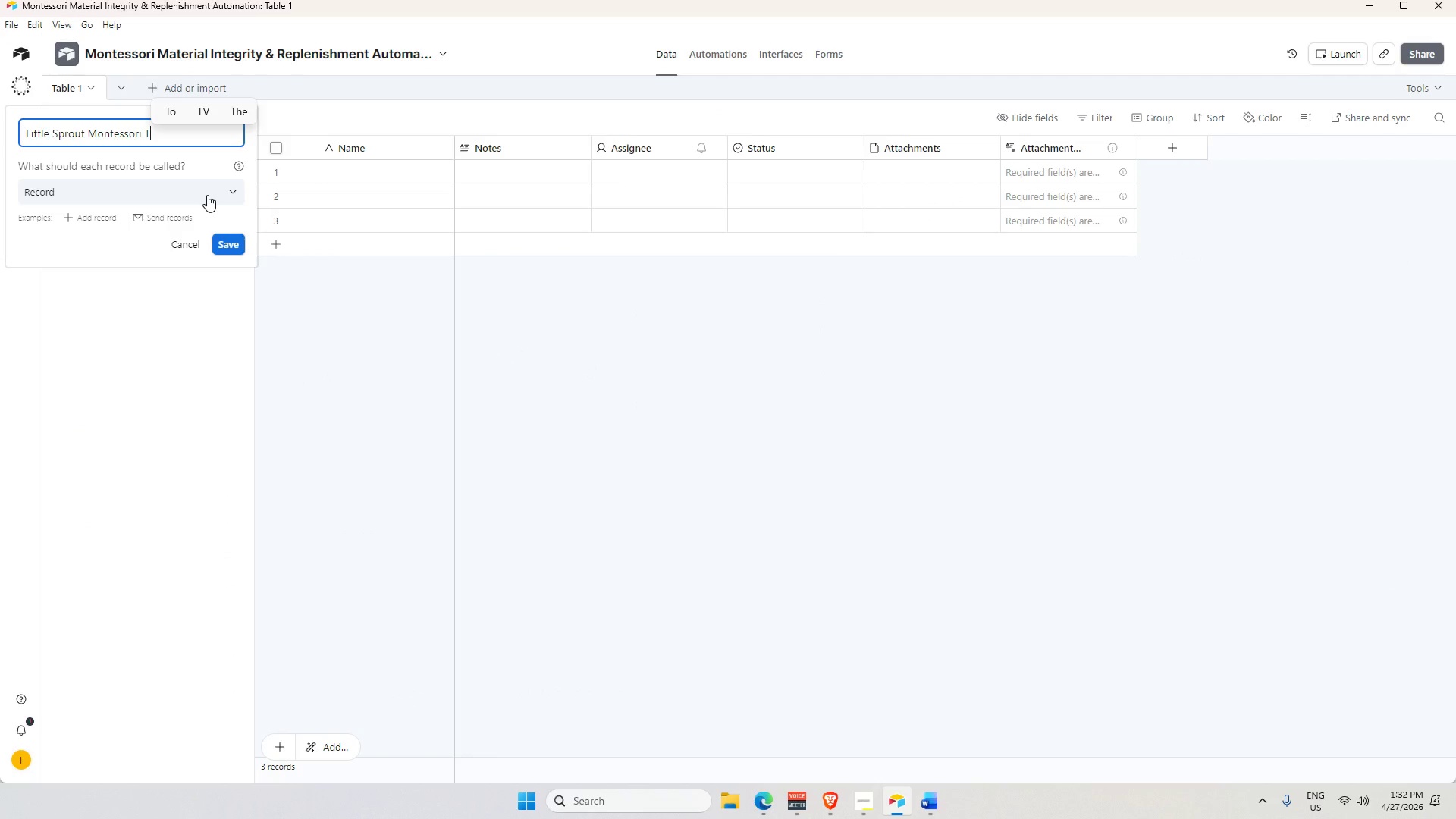 
key(Alt+R)
 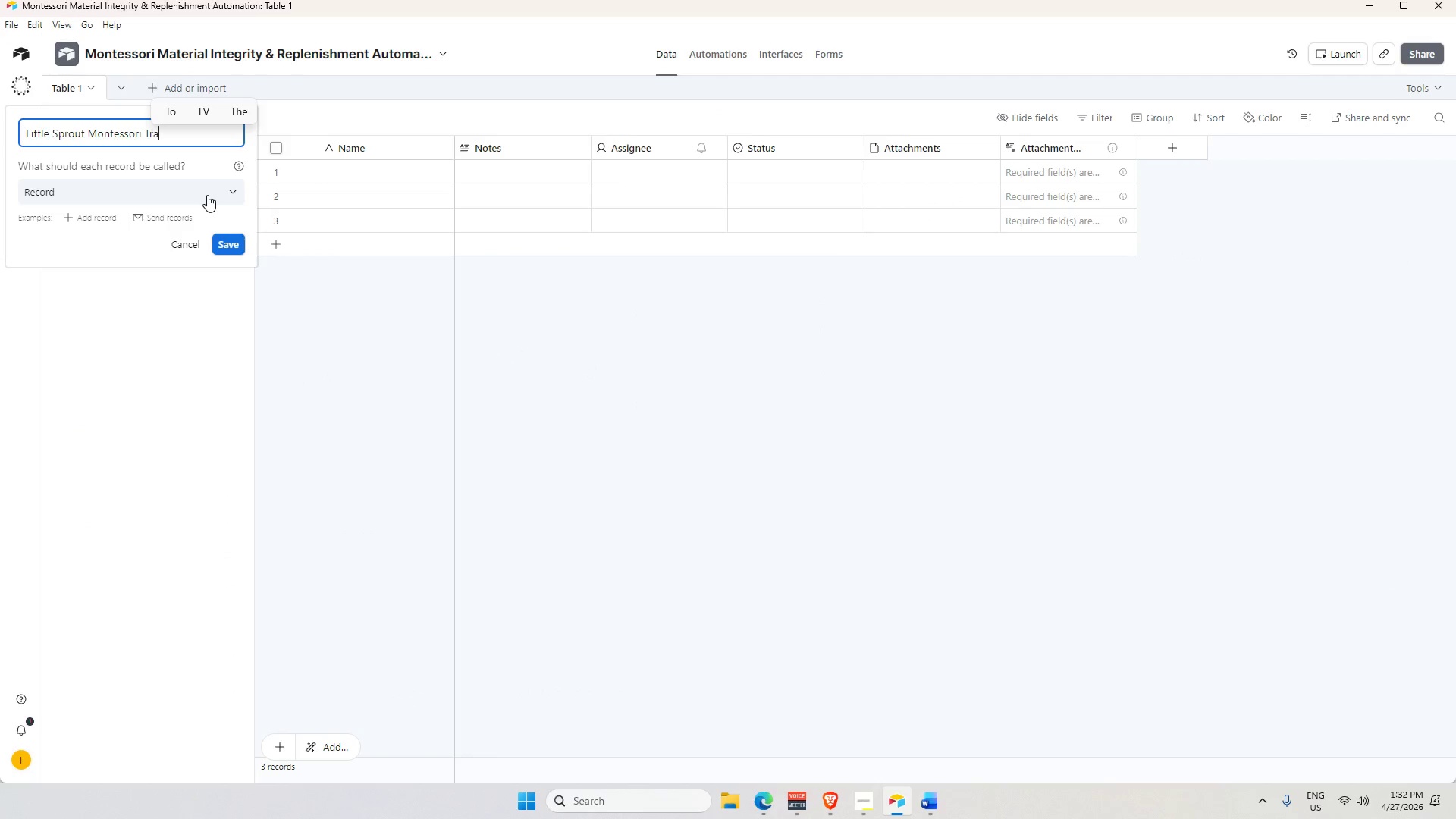 
key(Alt+A)
 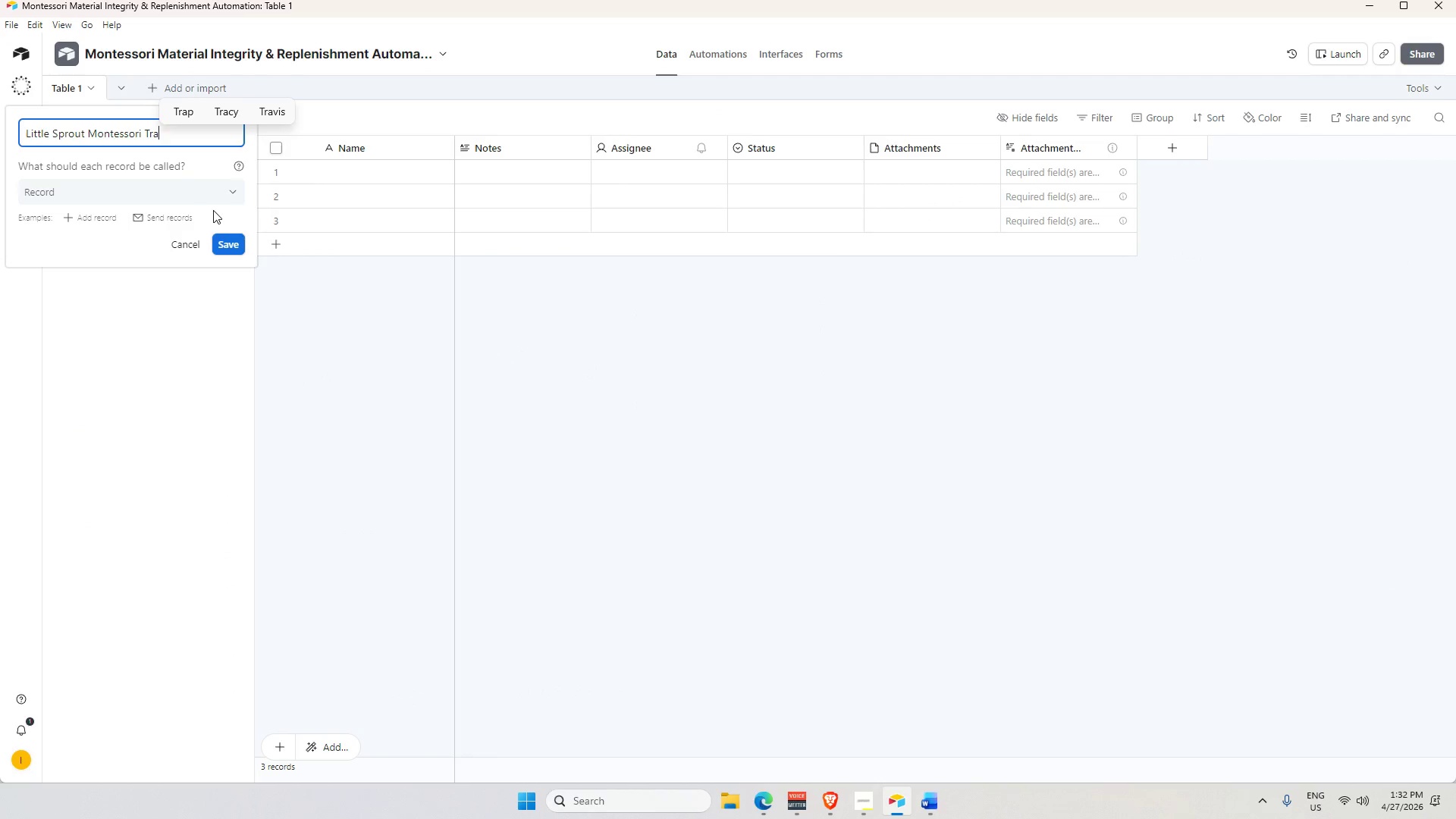 
key(Alt+C)
 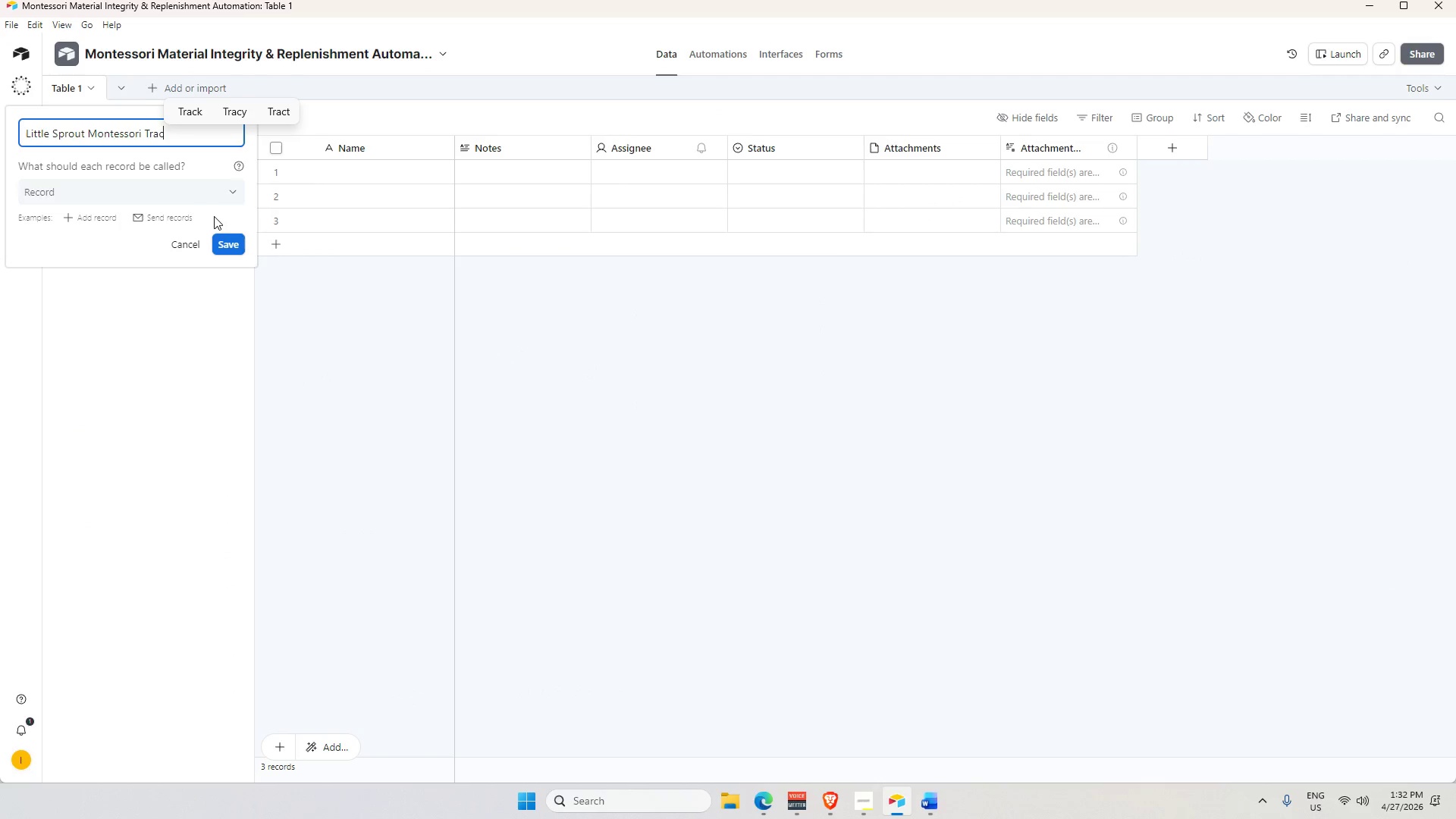 
key(Alt+K)
 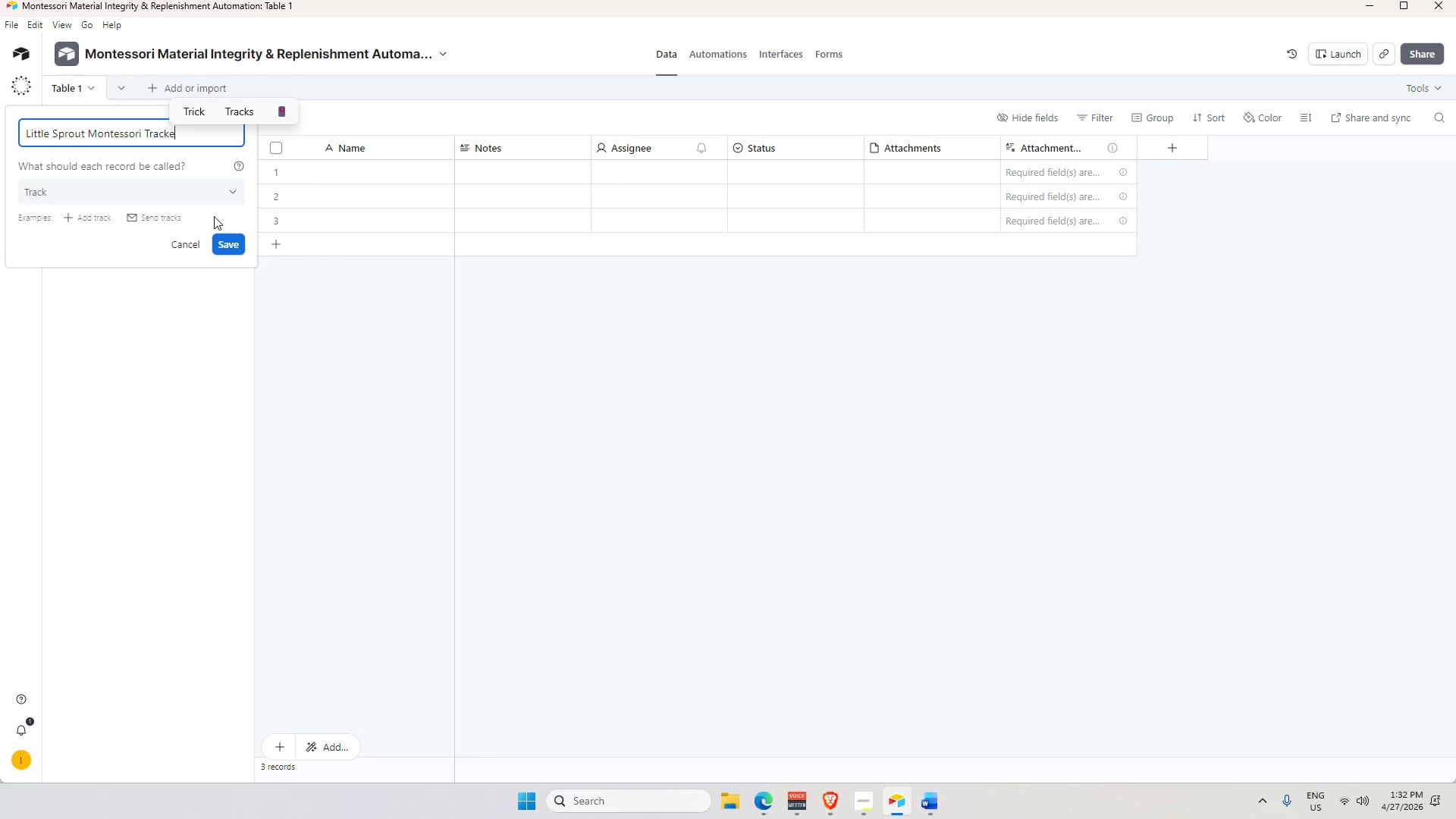 
key(Alt+E)